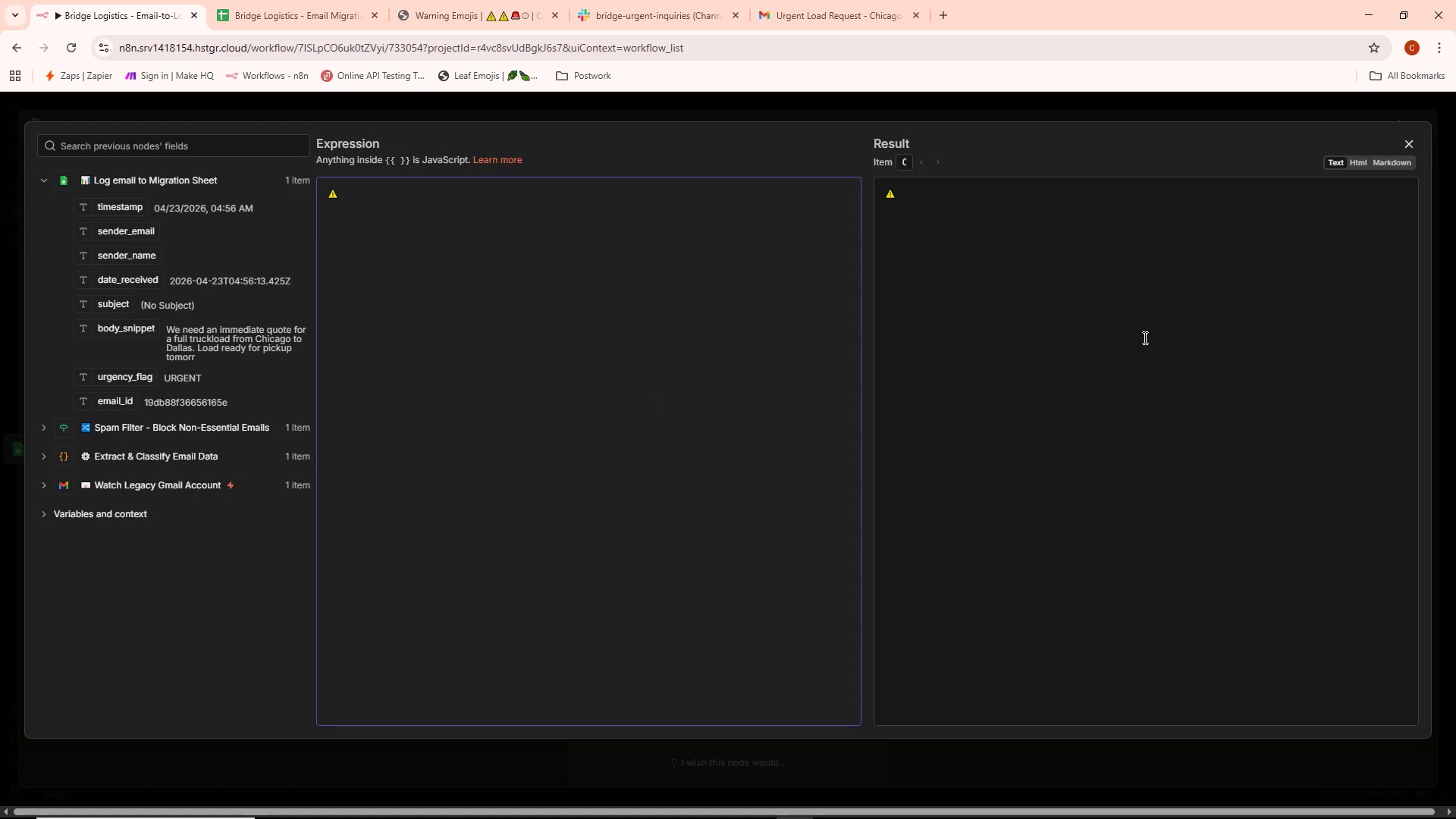 
type( *Google Sheets Write Failed)
 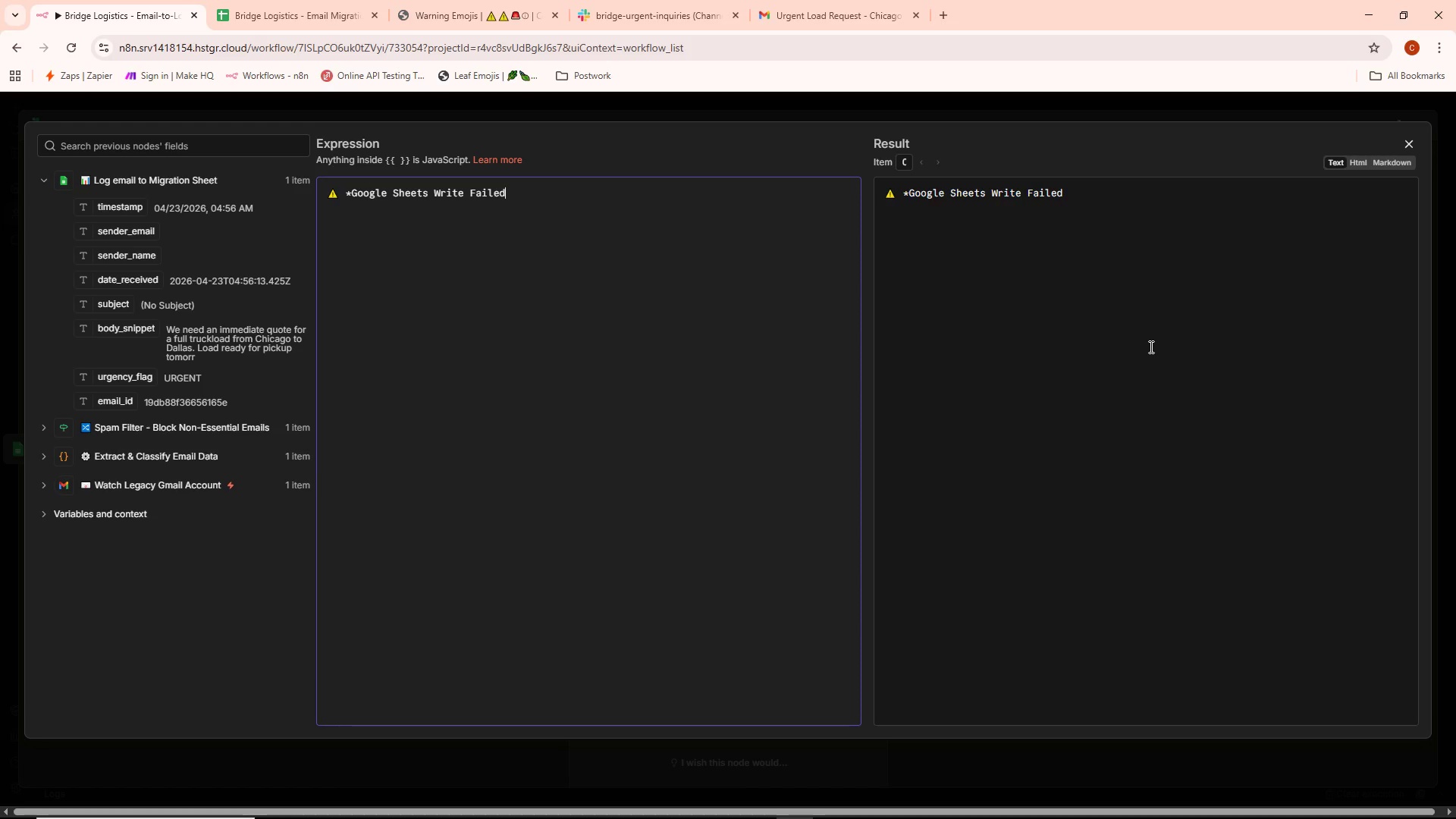 
wait(5.12)
 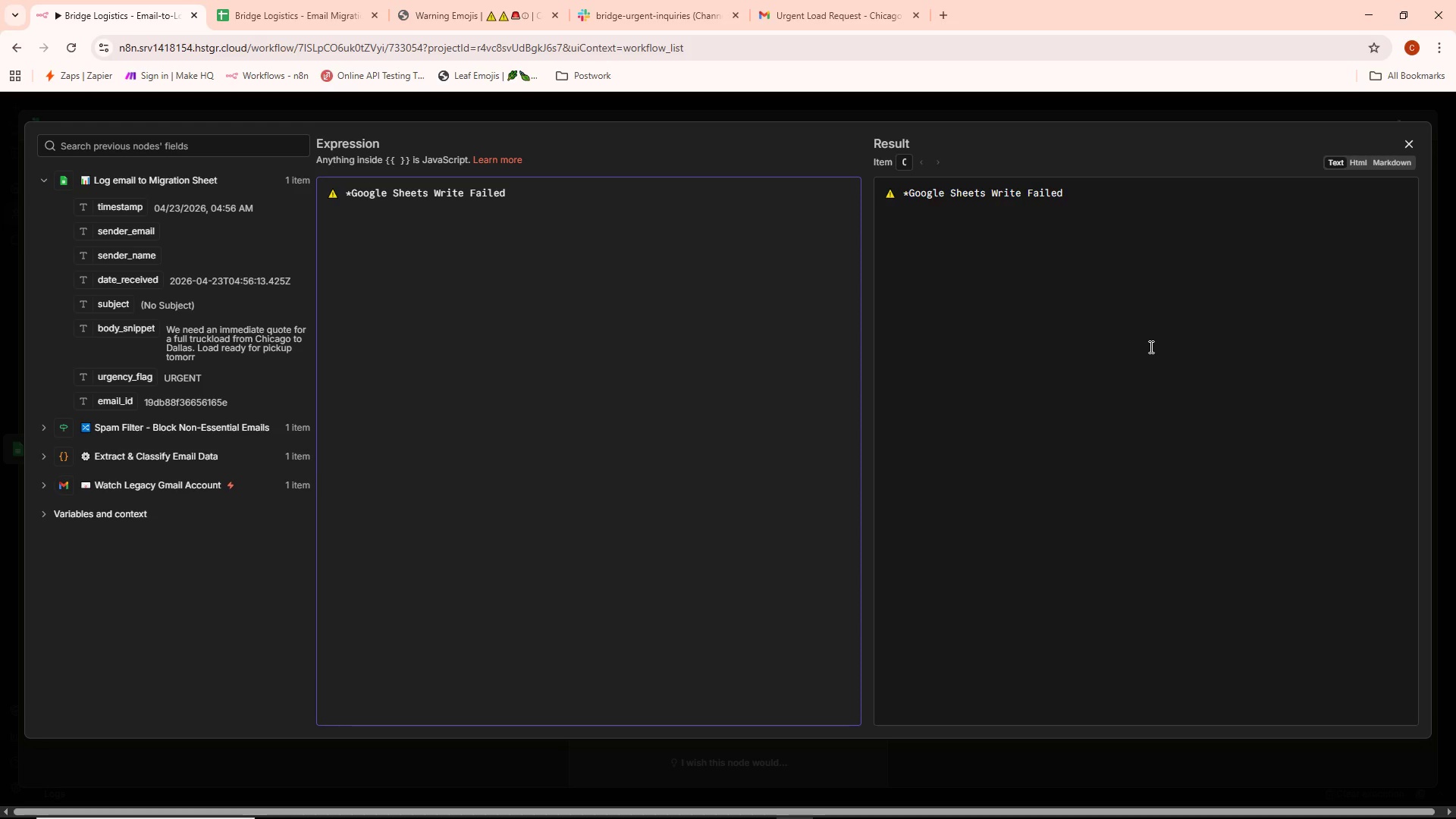 
type( - Manual Action Rewq)
 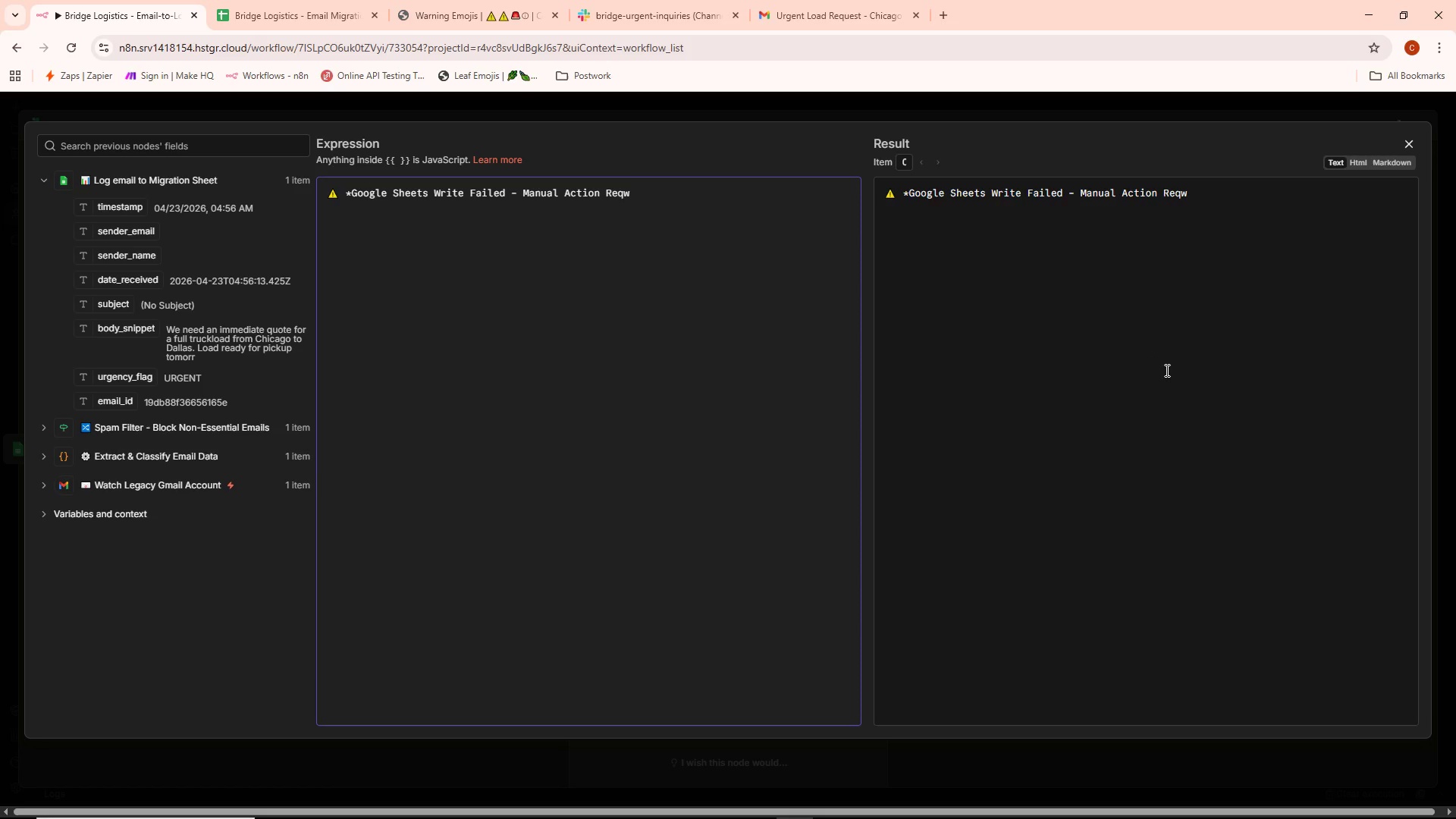 
key(Backspace)
type(uired*)
 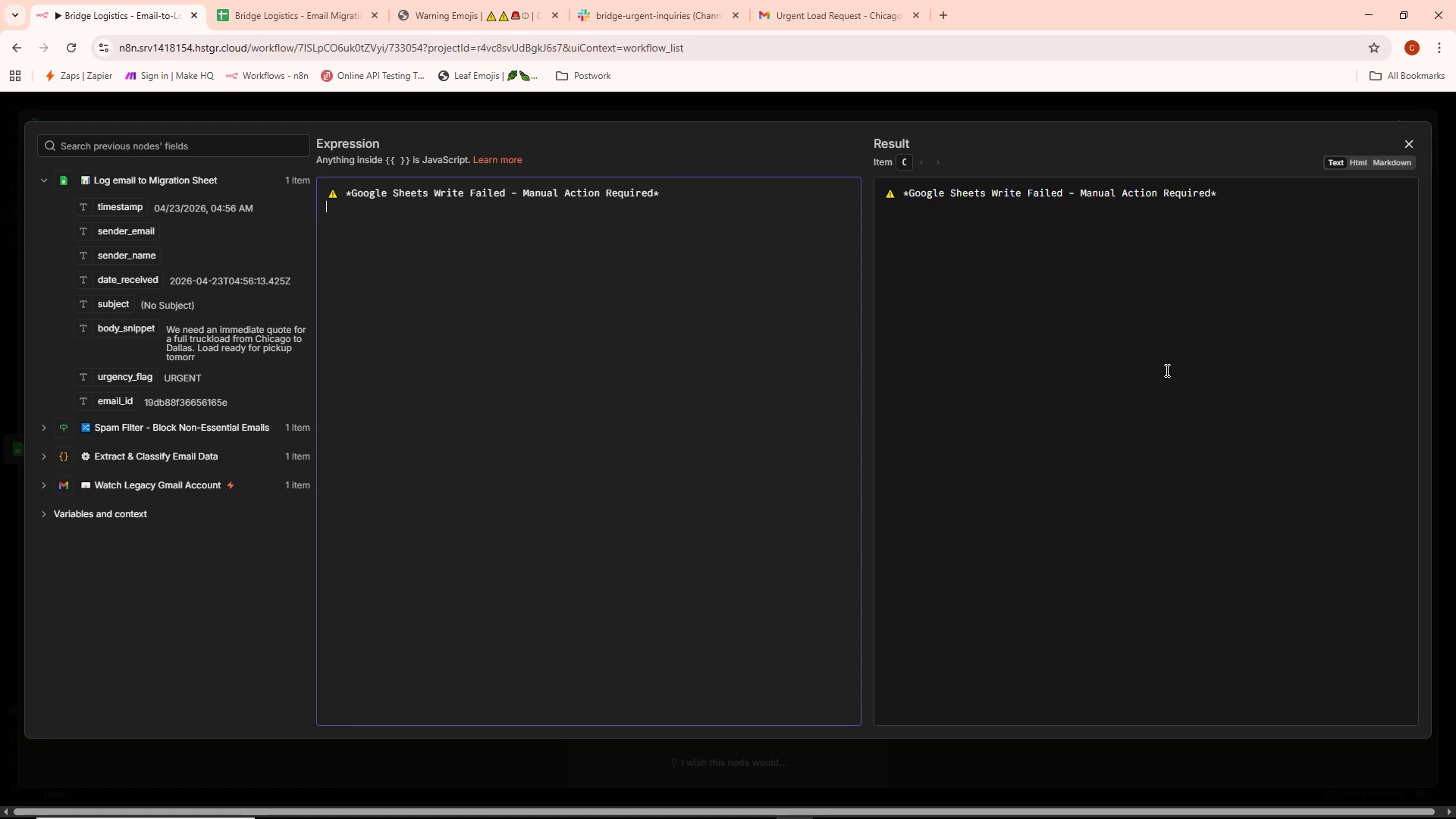 
 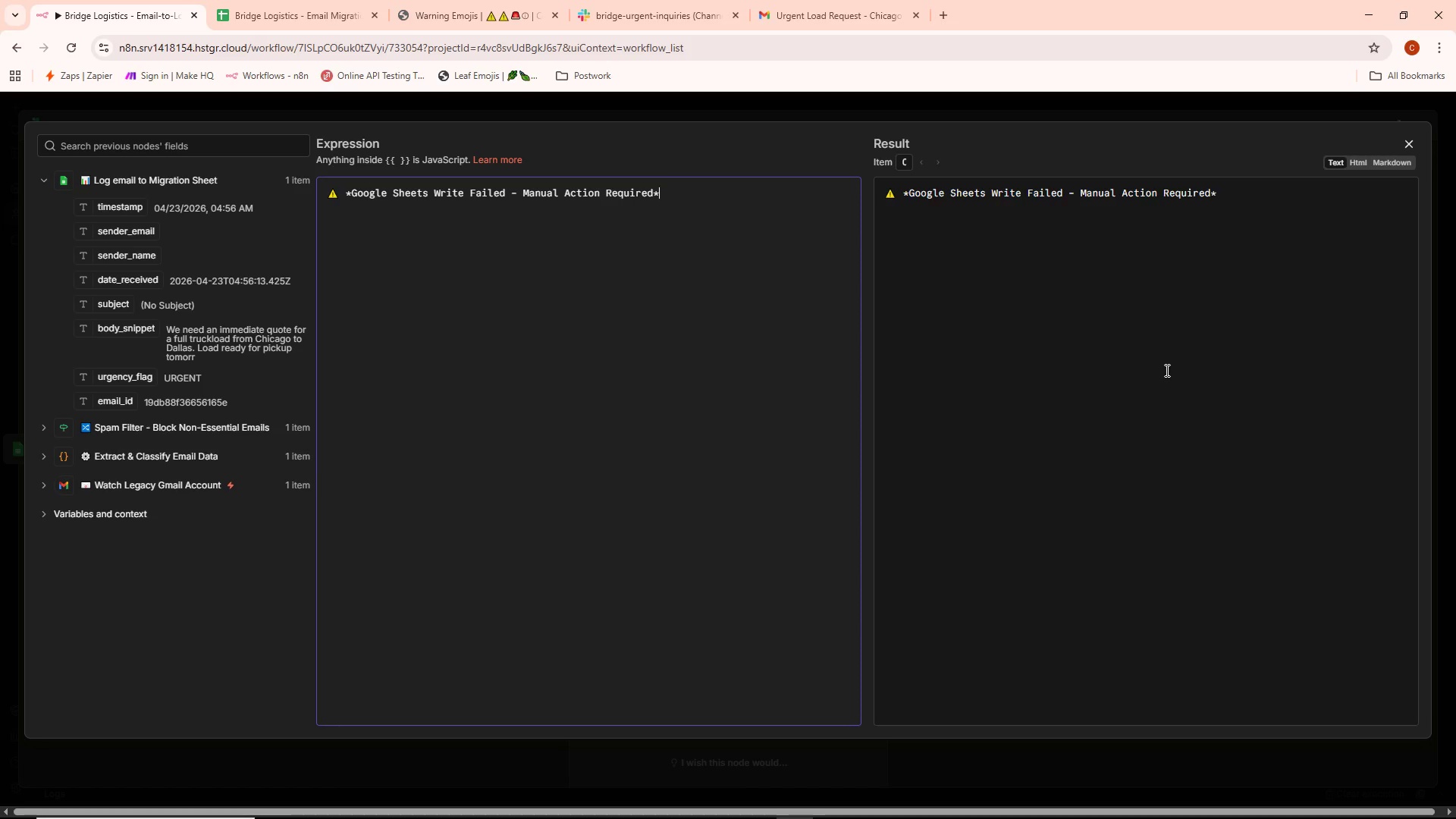 
key(Enter)
 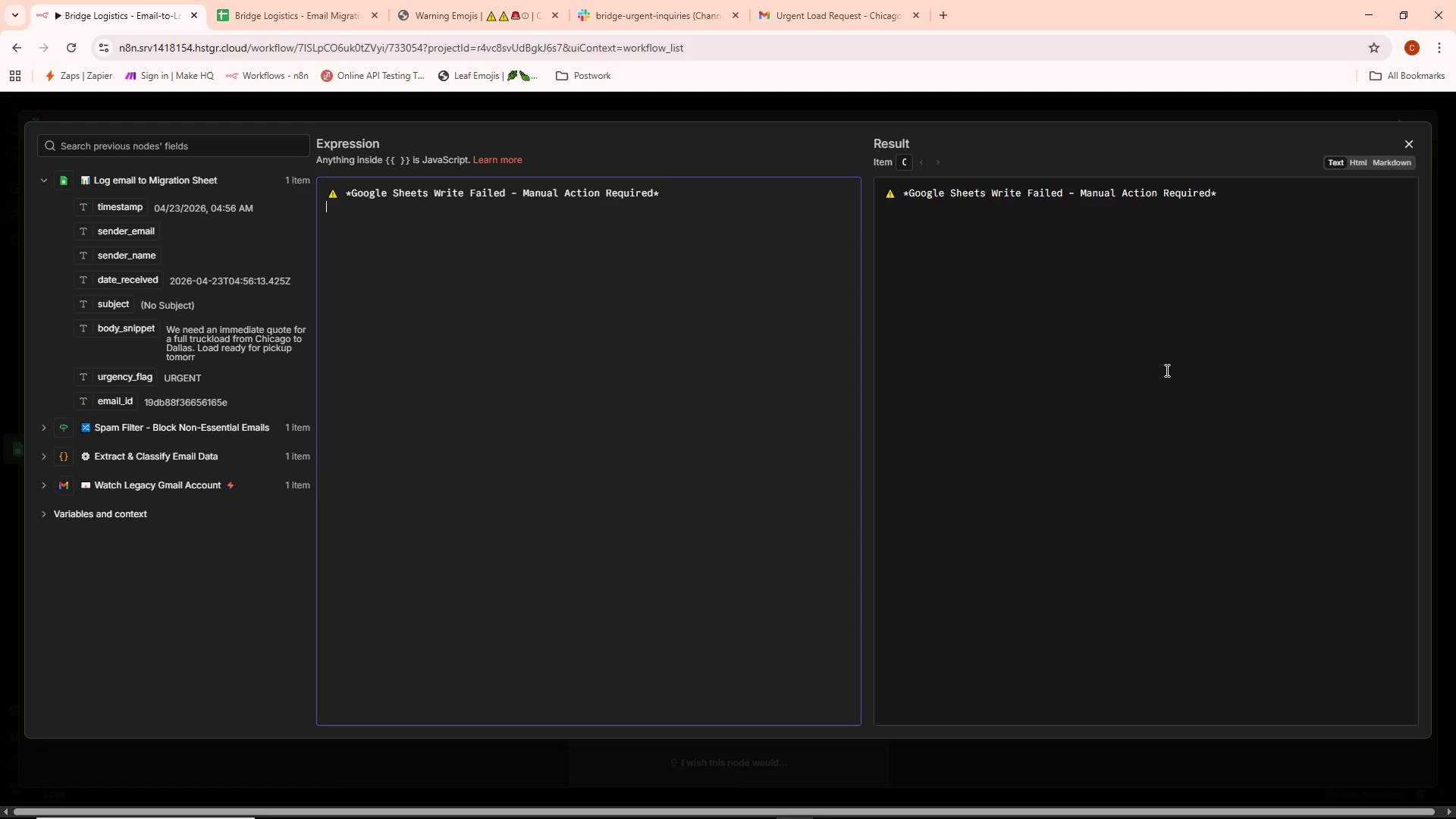 
key(Enter)
 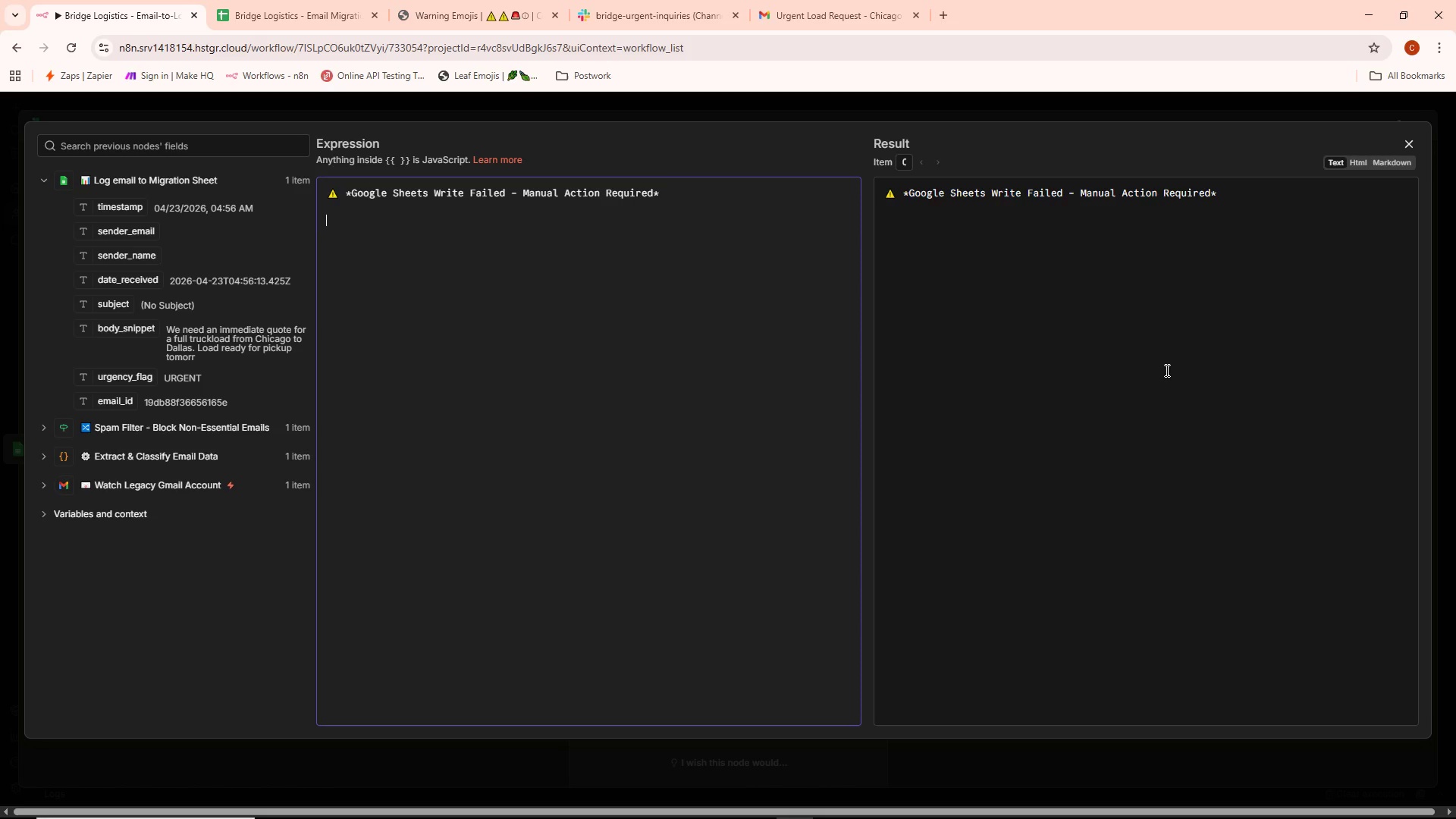 
key(Alt+AltLeft)
 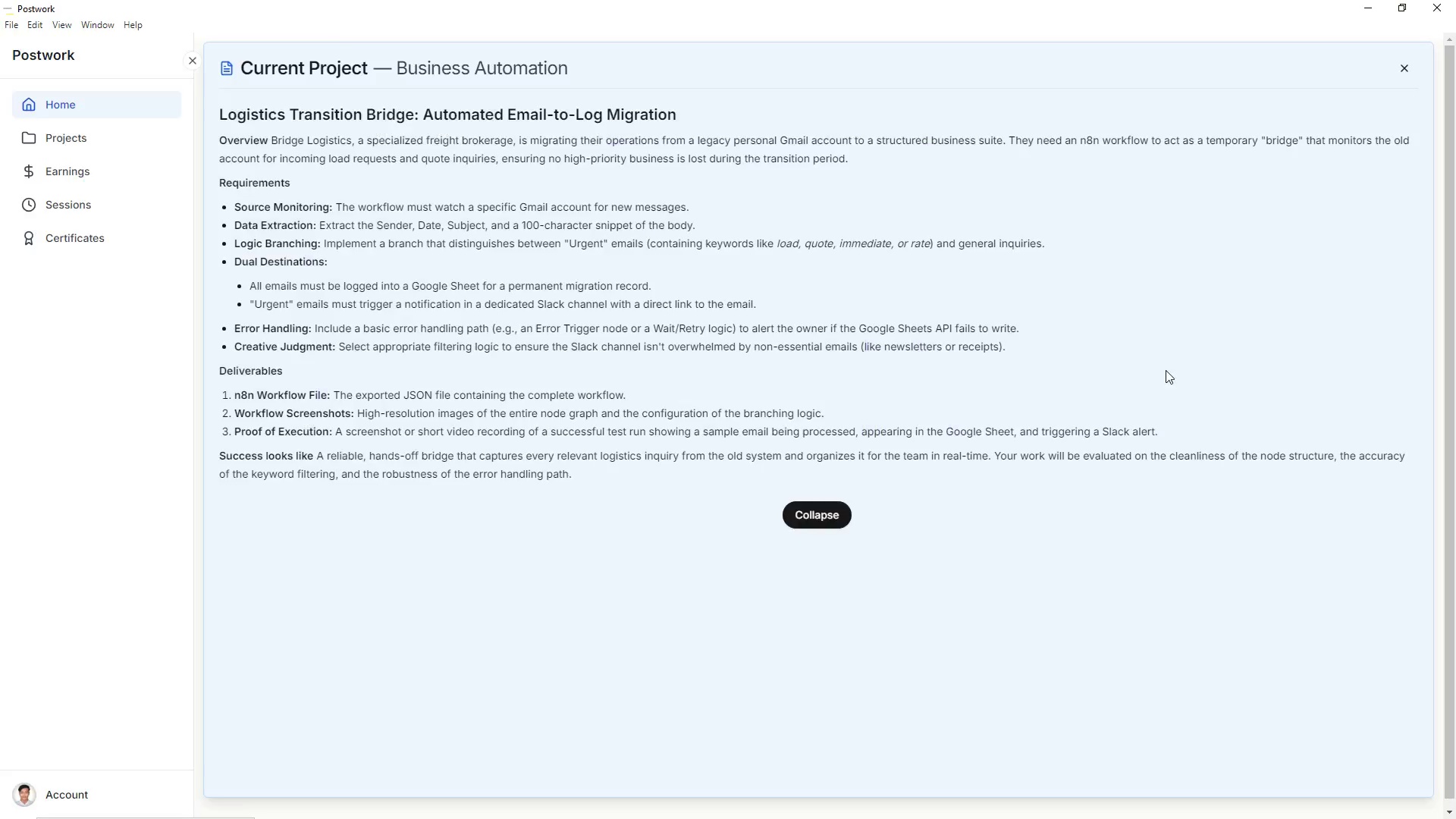 
key(Alt+Tab)